 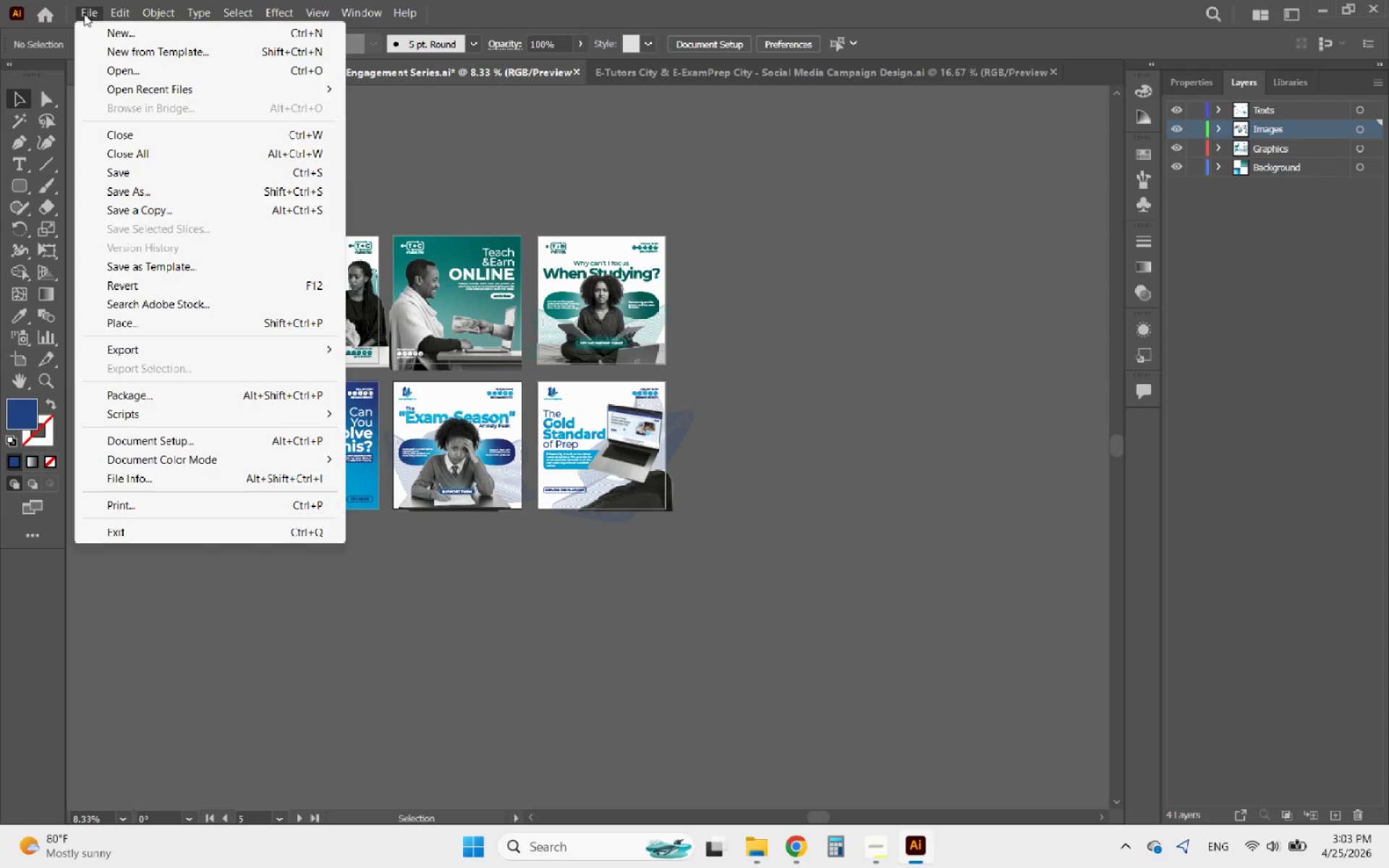 
left_click([140, 351])
 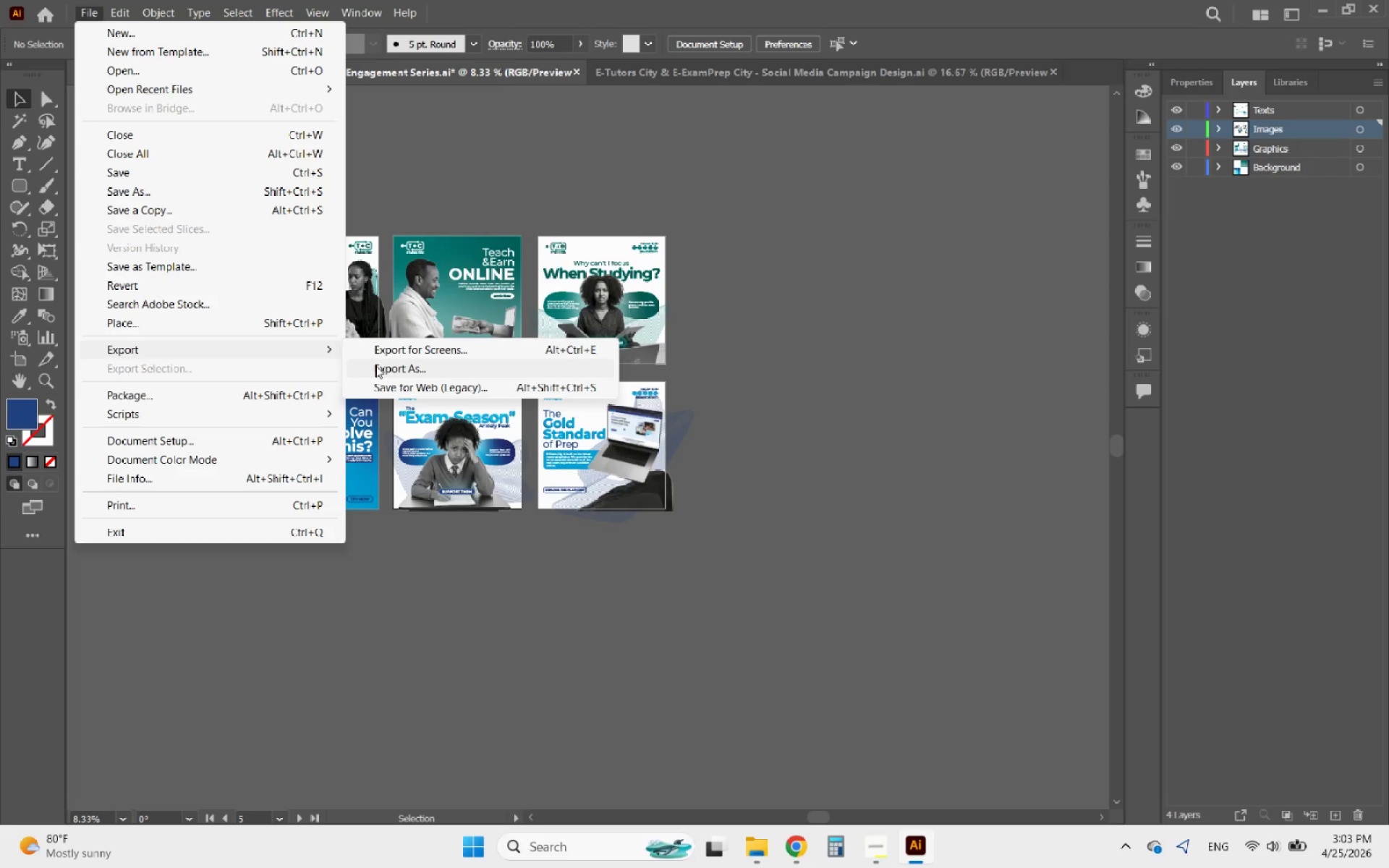 
left_click([381, 366])
 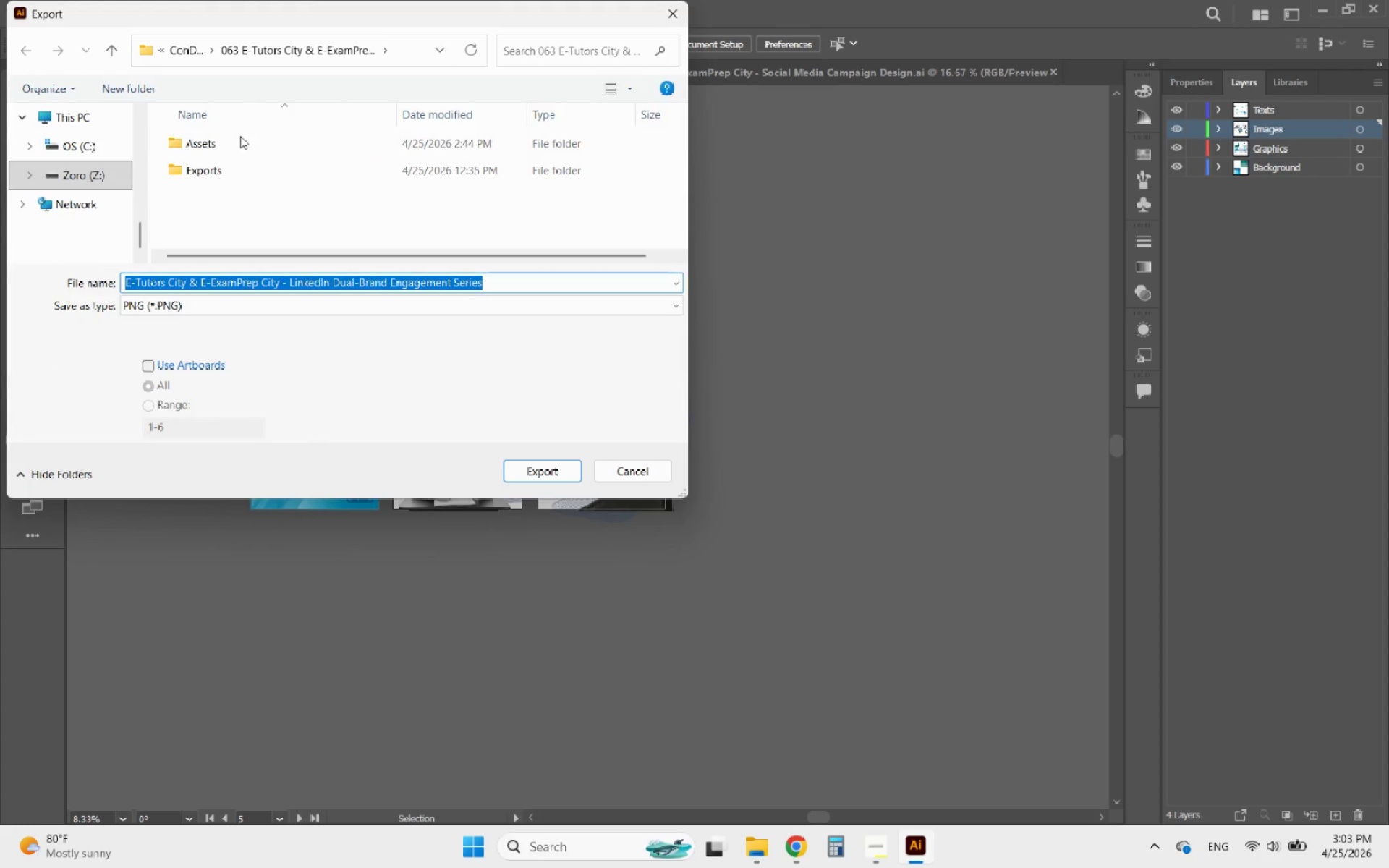 
double_click([224, 166])
 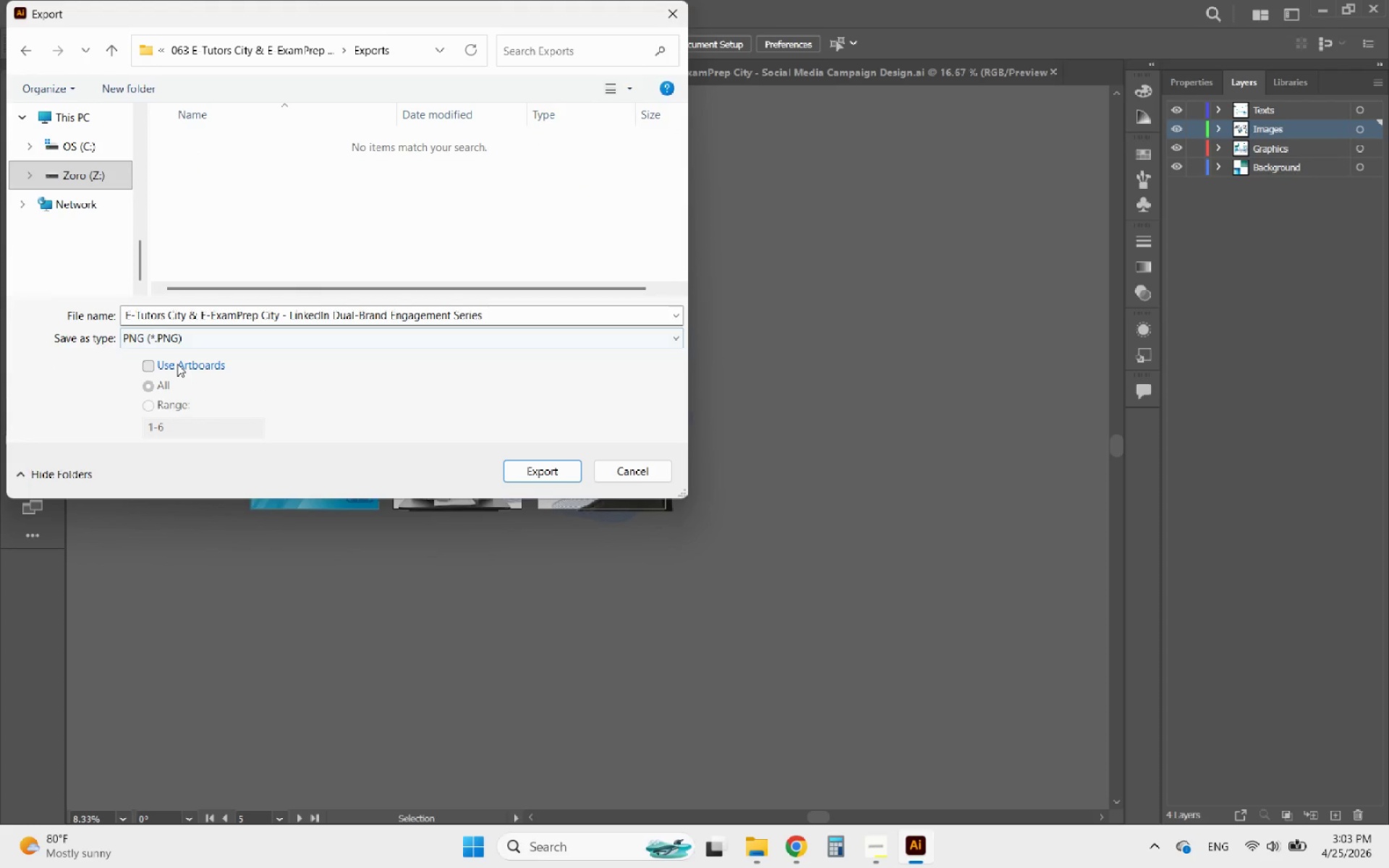 
double_click([191, 341])
 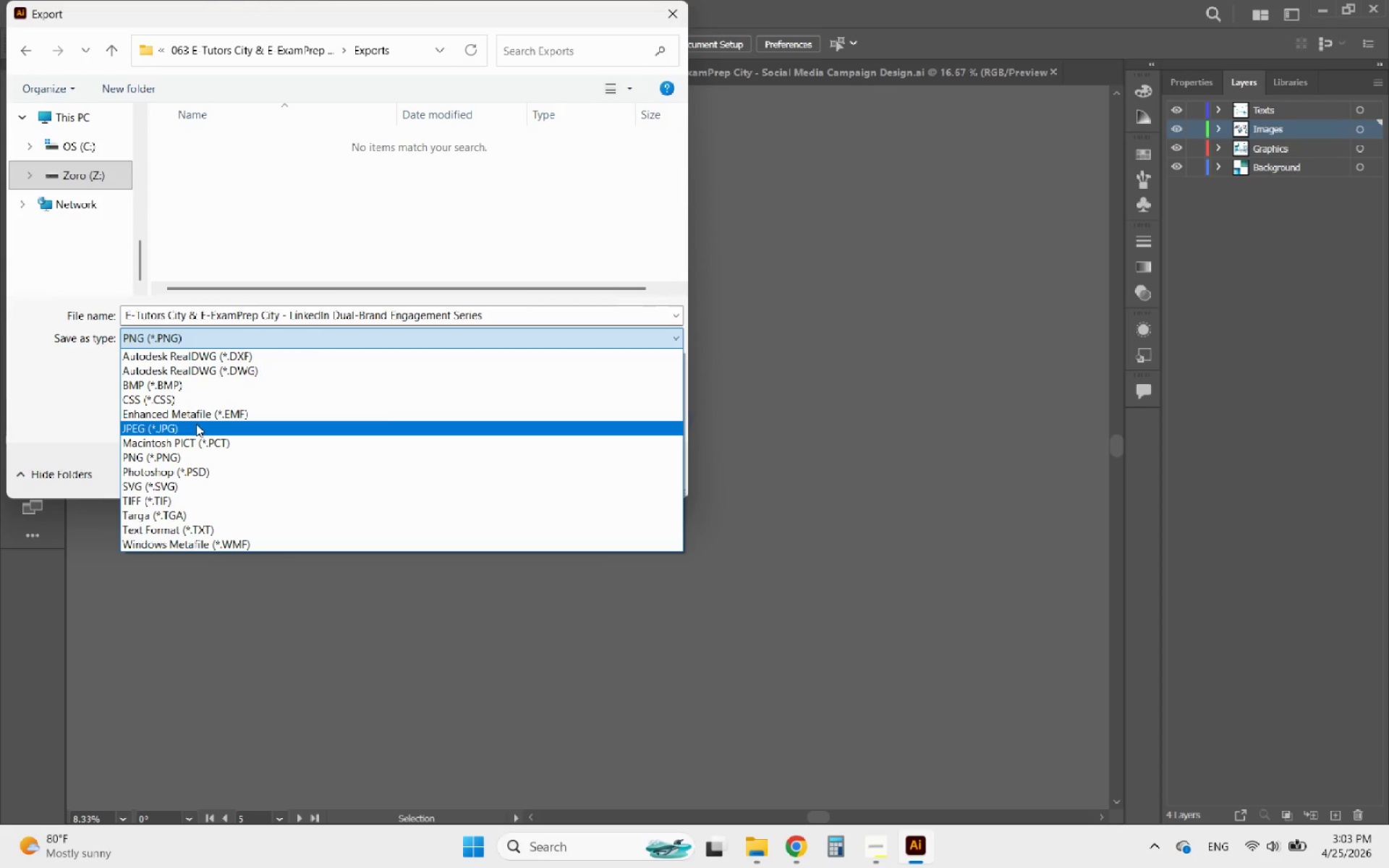 
left_click([184, 429])
 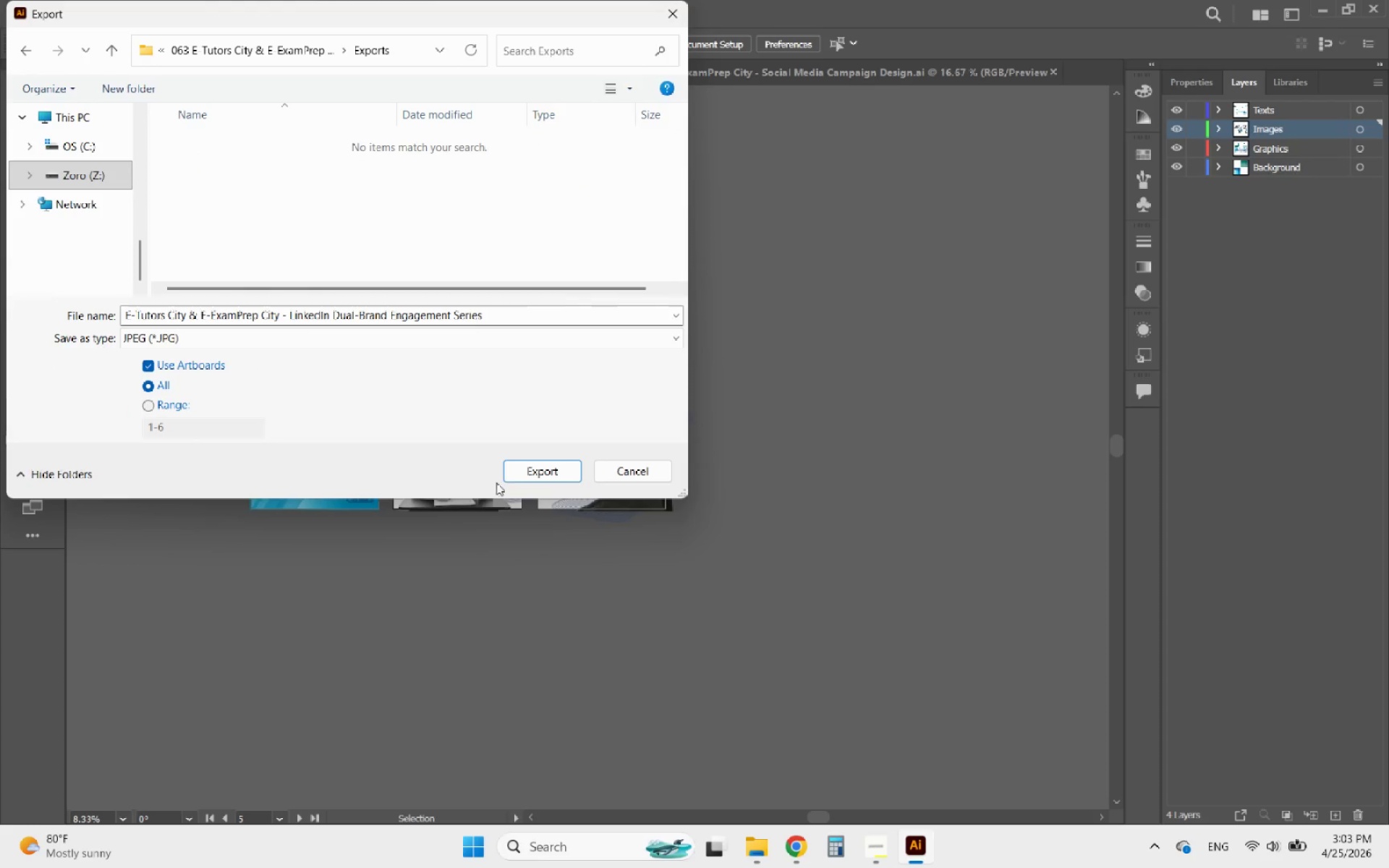 
left_click([521, 479])
 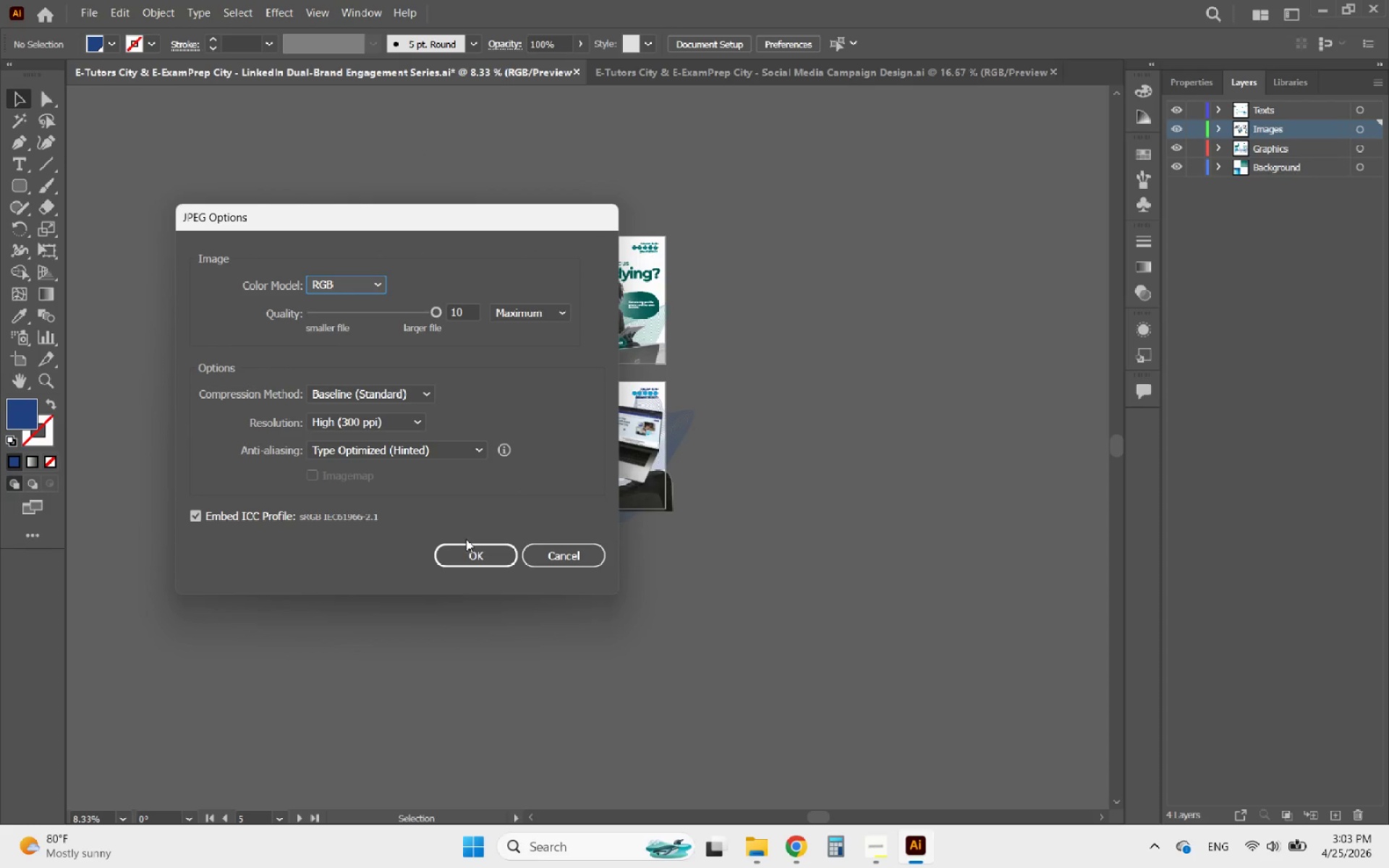 
left_click([454, 548])
 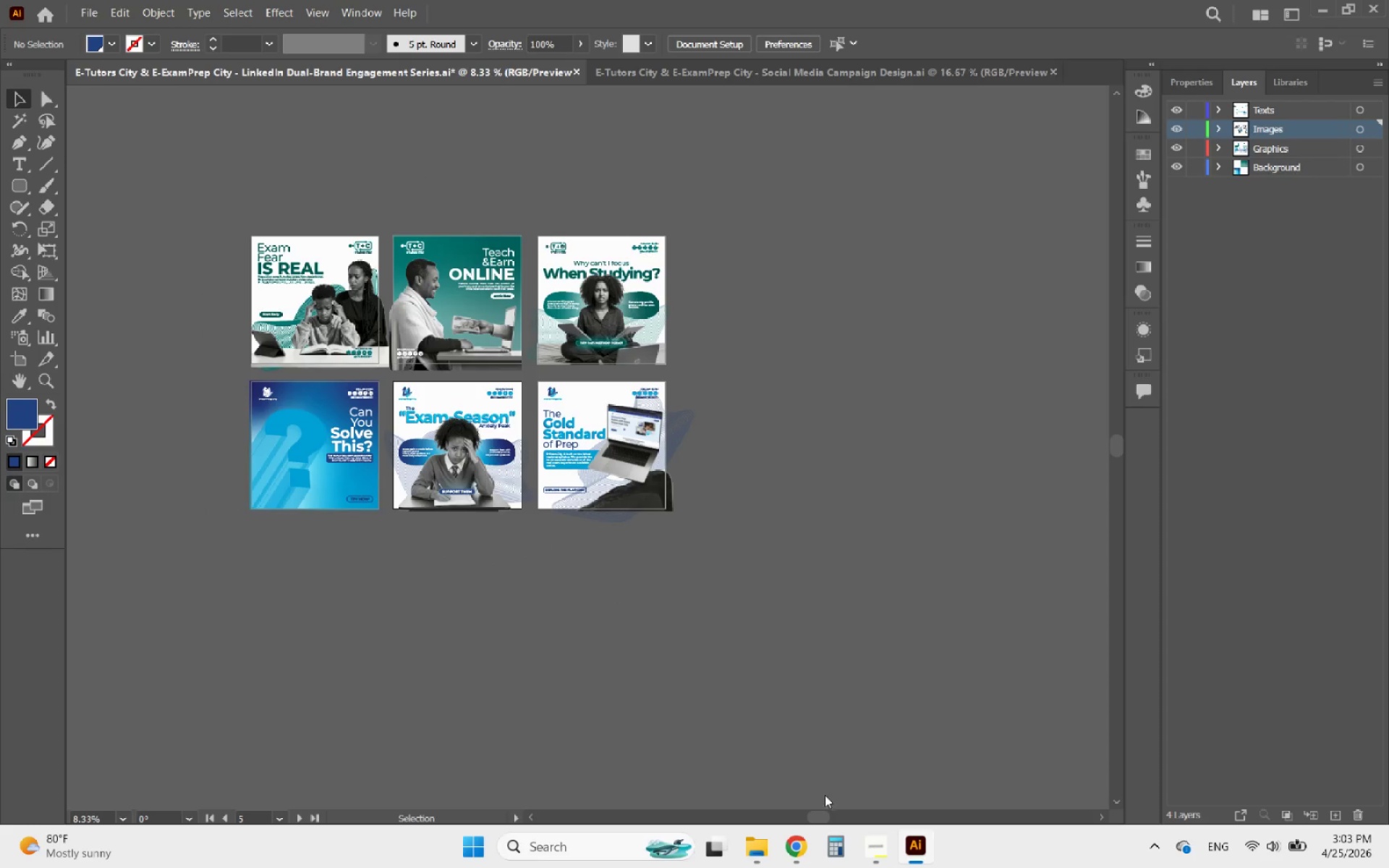 
left_click([875, 848])